 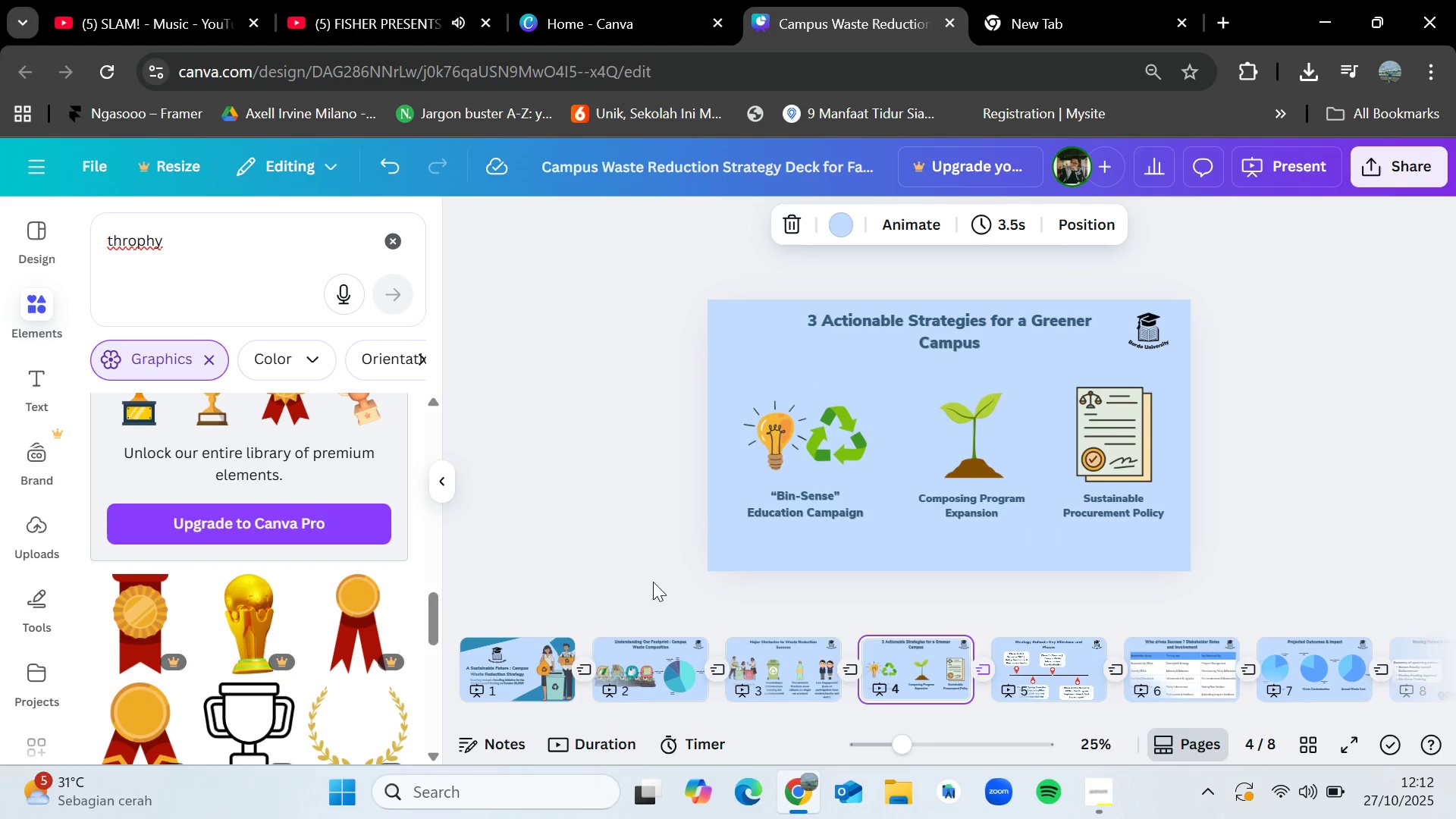 
key(ArrowLeft)
 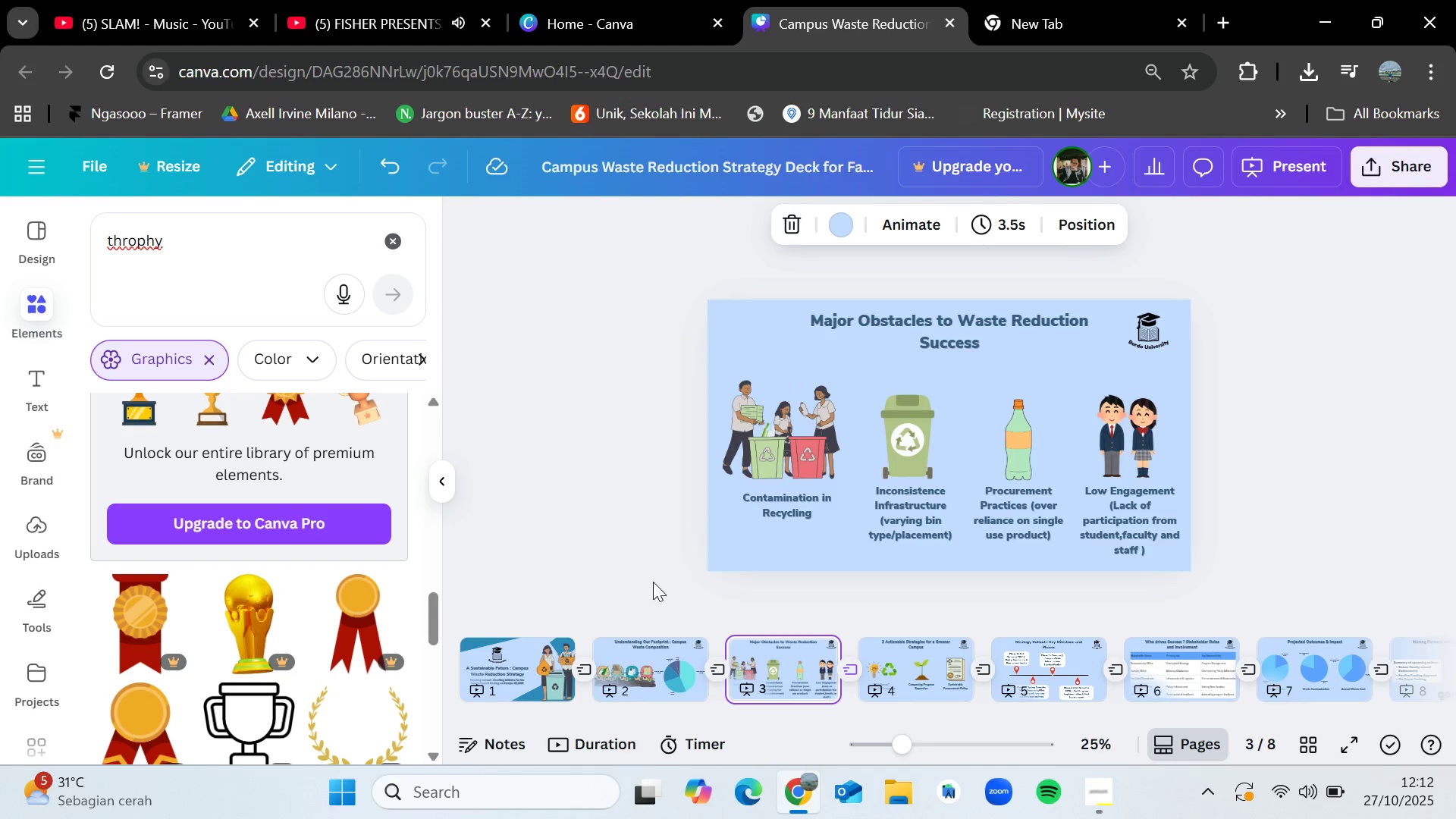 
key(ArrowLeft)
 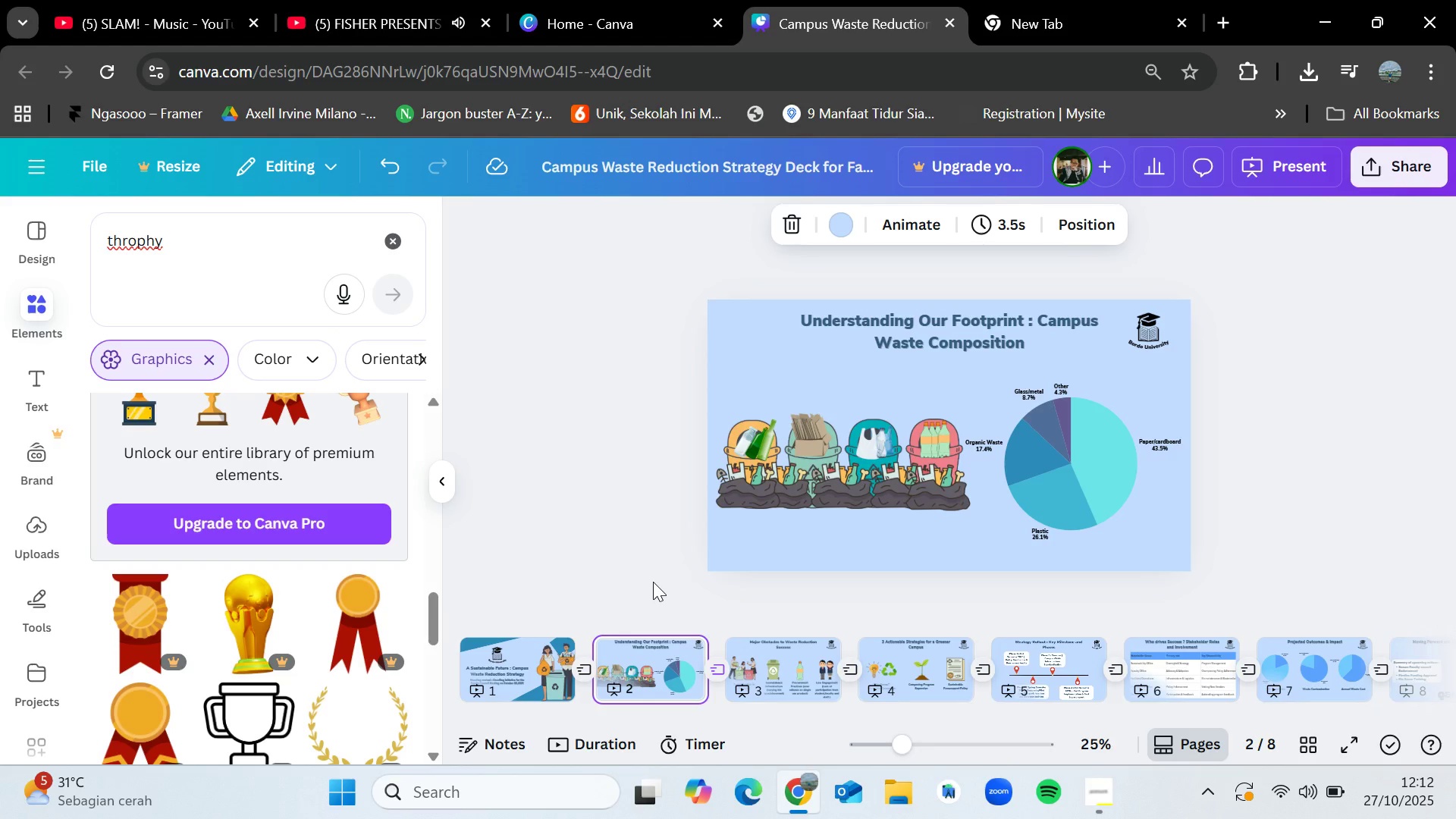 
key(ArrowLeft)
 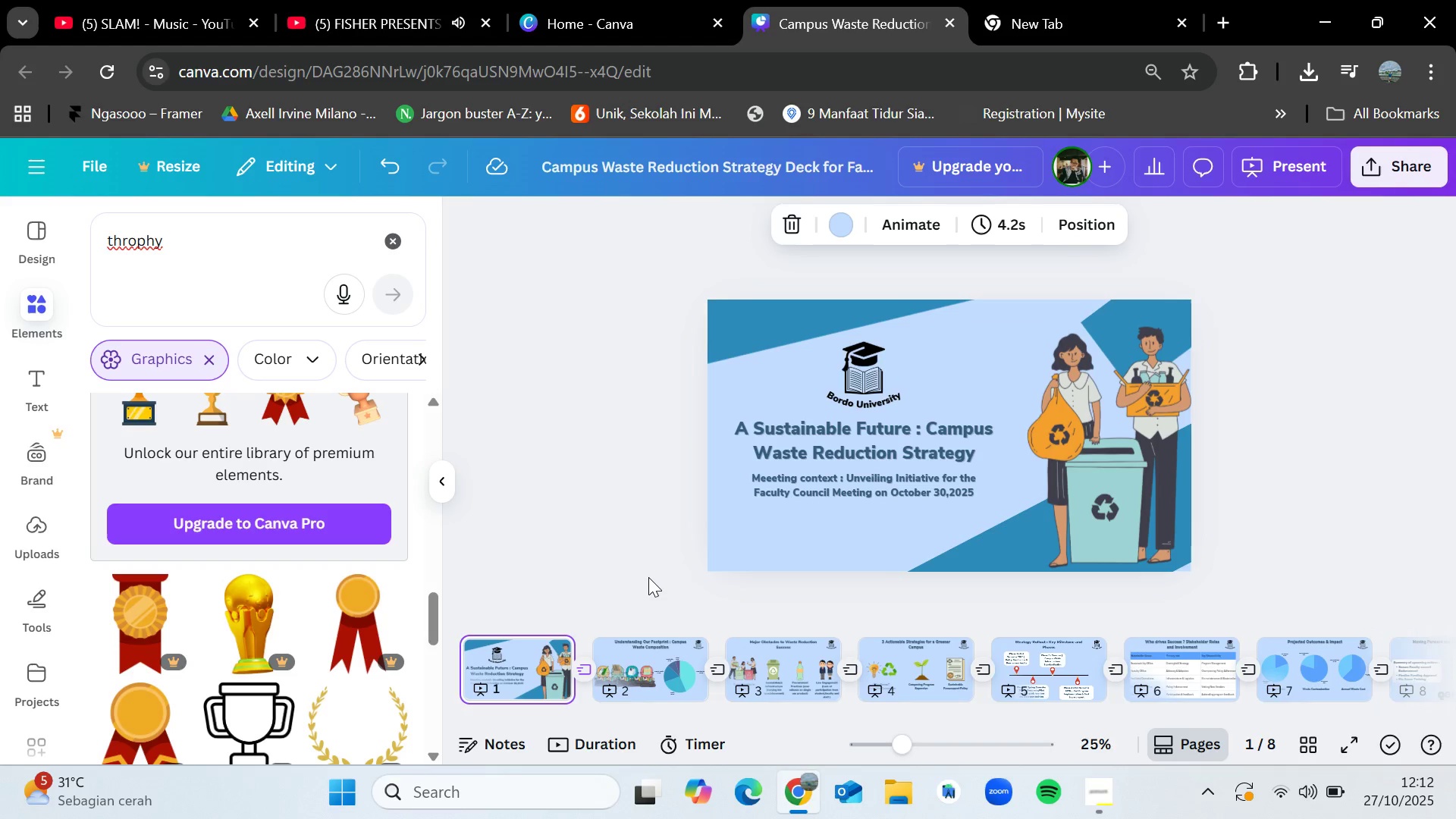 
key(ArrowRight)
 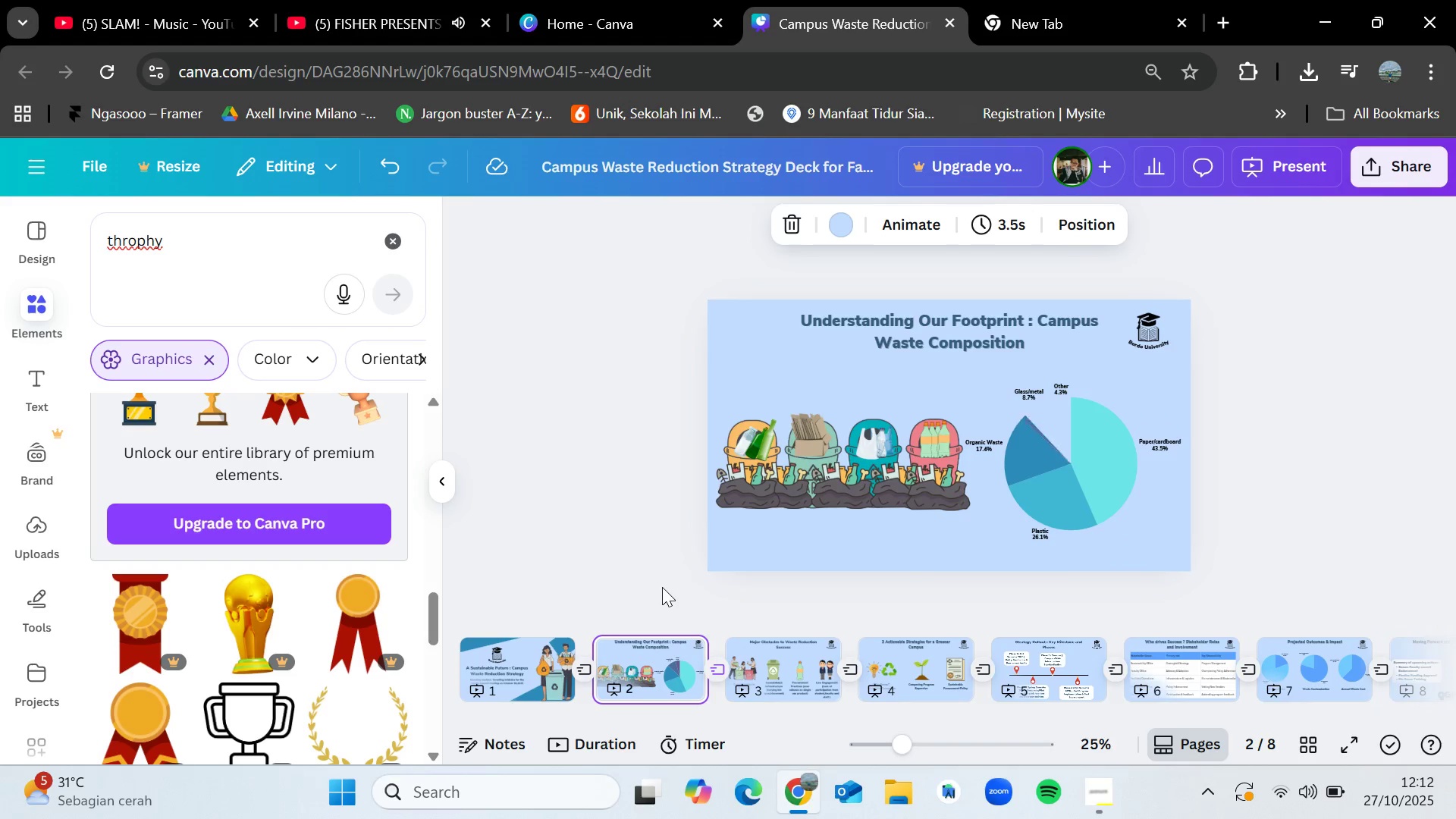 
key(ArrowRight)
 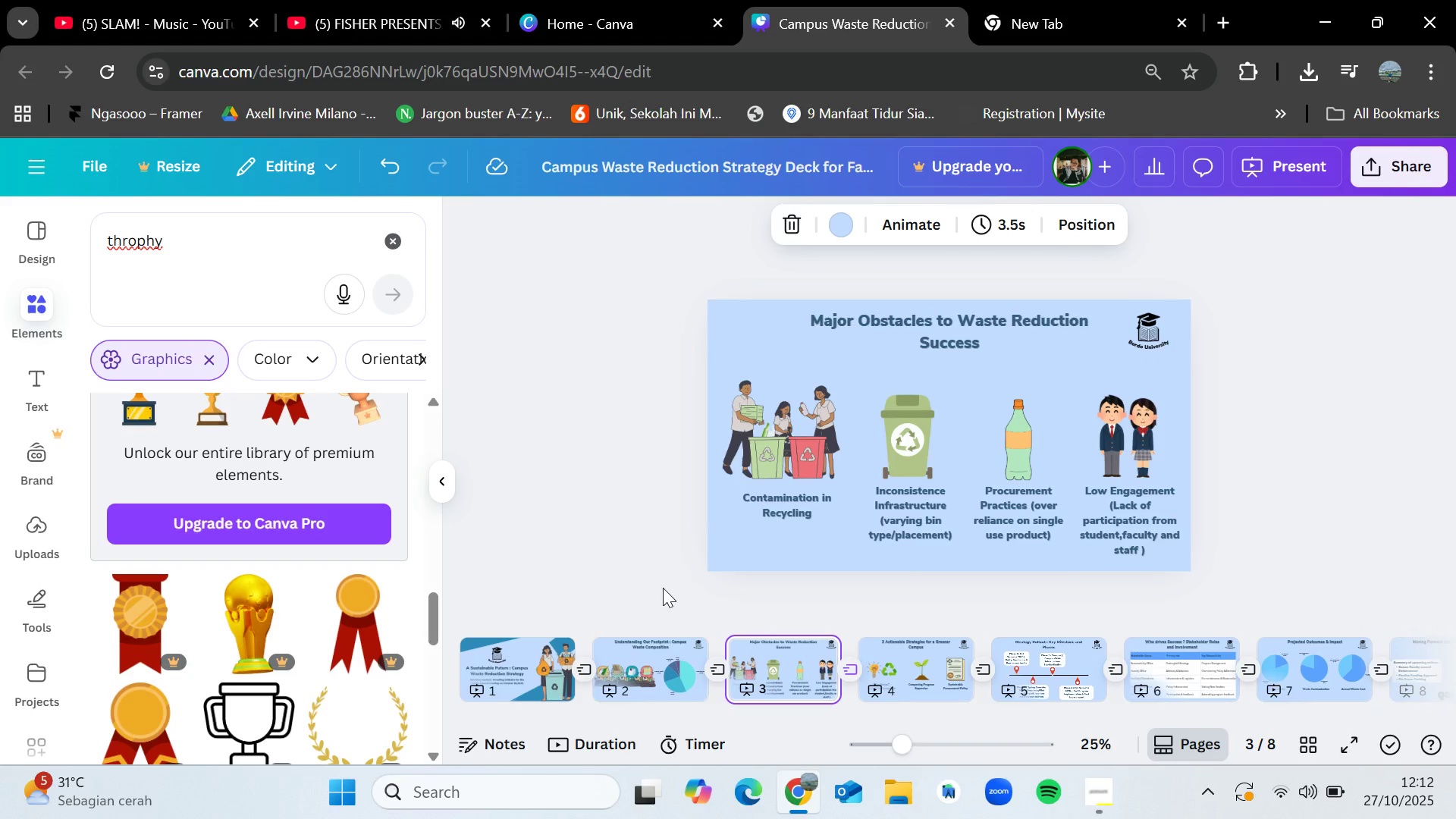 
key(ArrowLeft)
 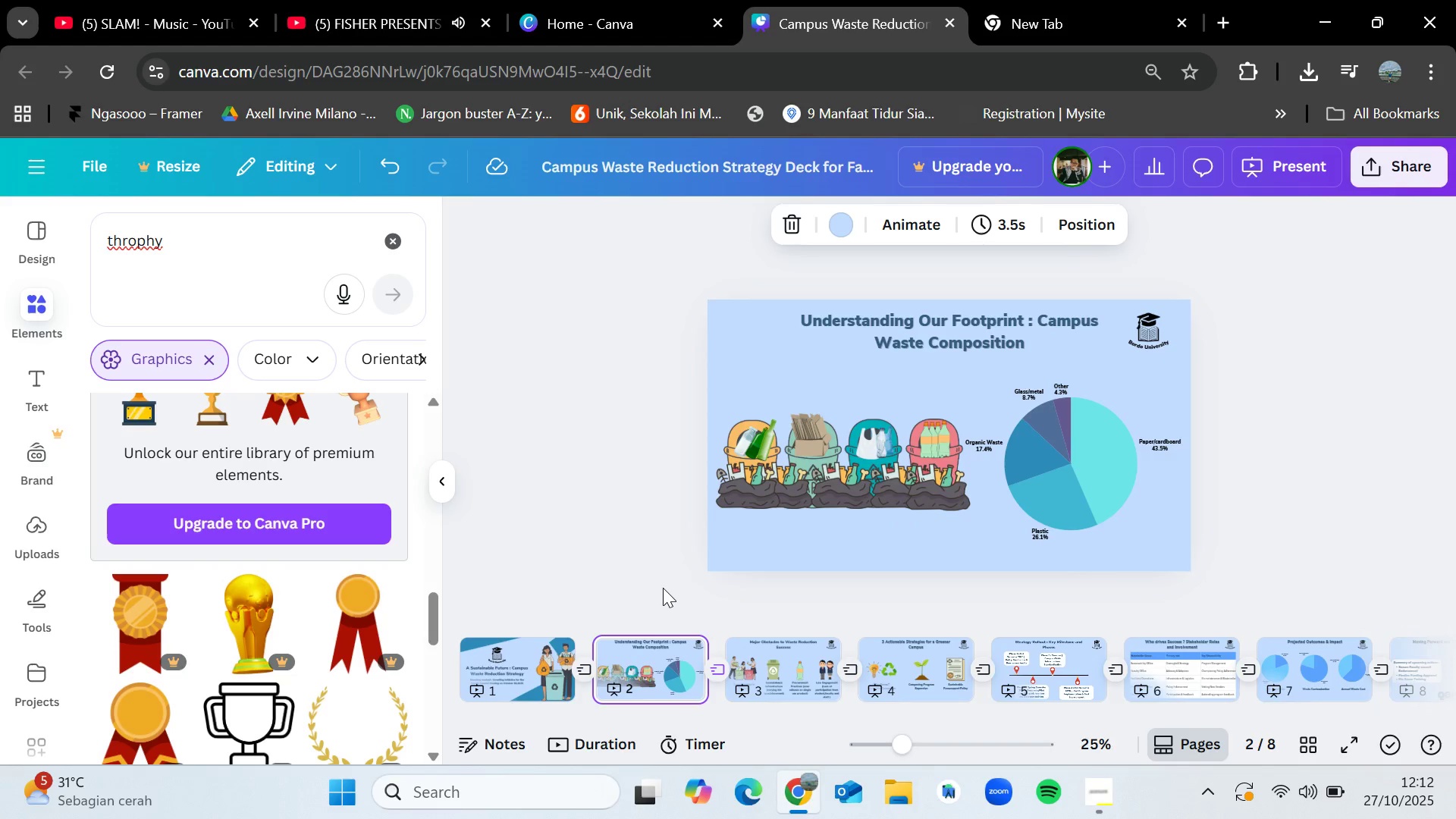 
key(ArrowLeft)
 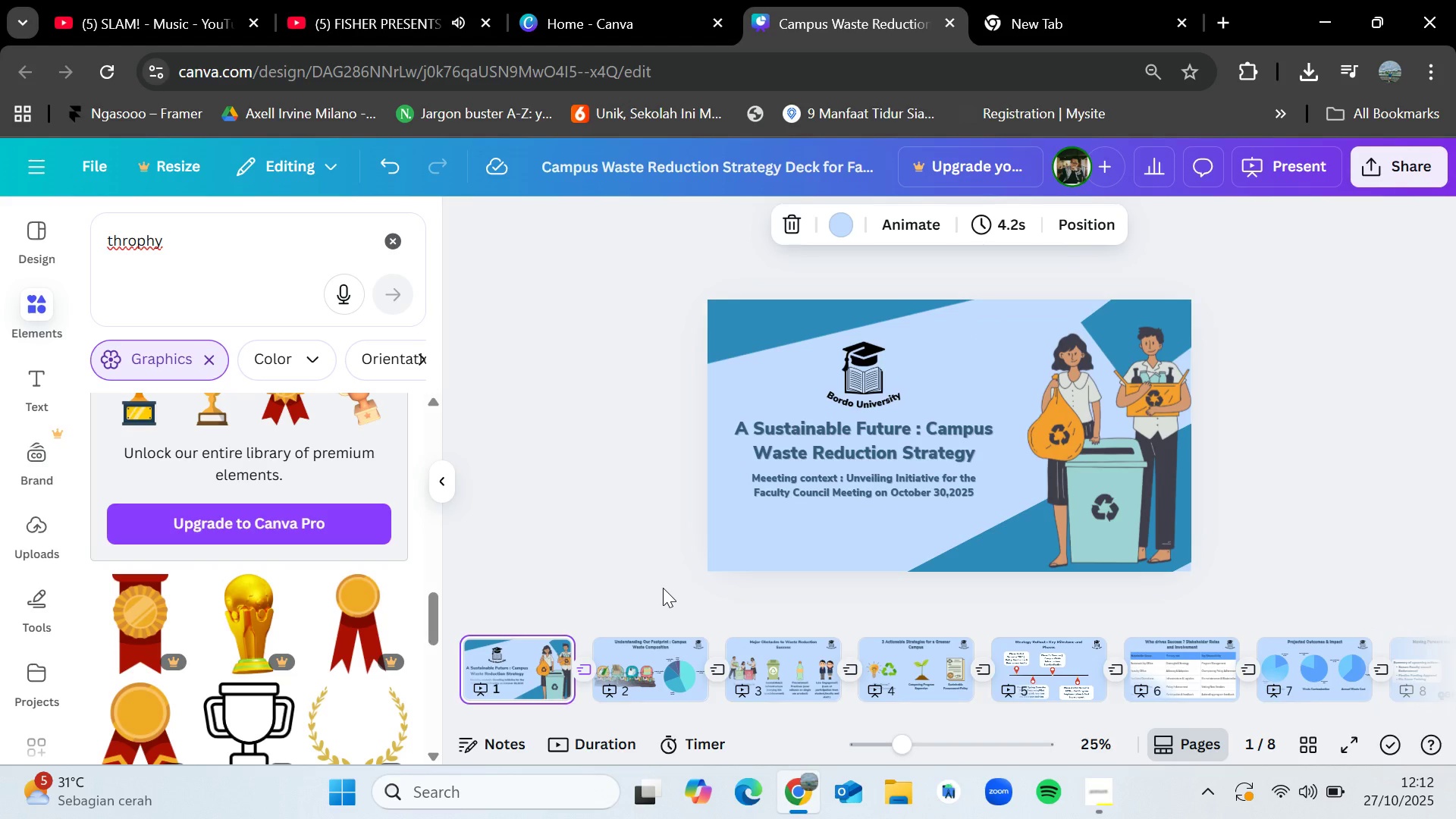 
key(ArrowRight)
 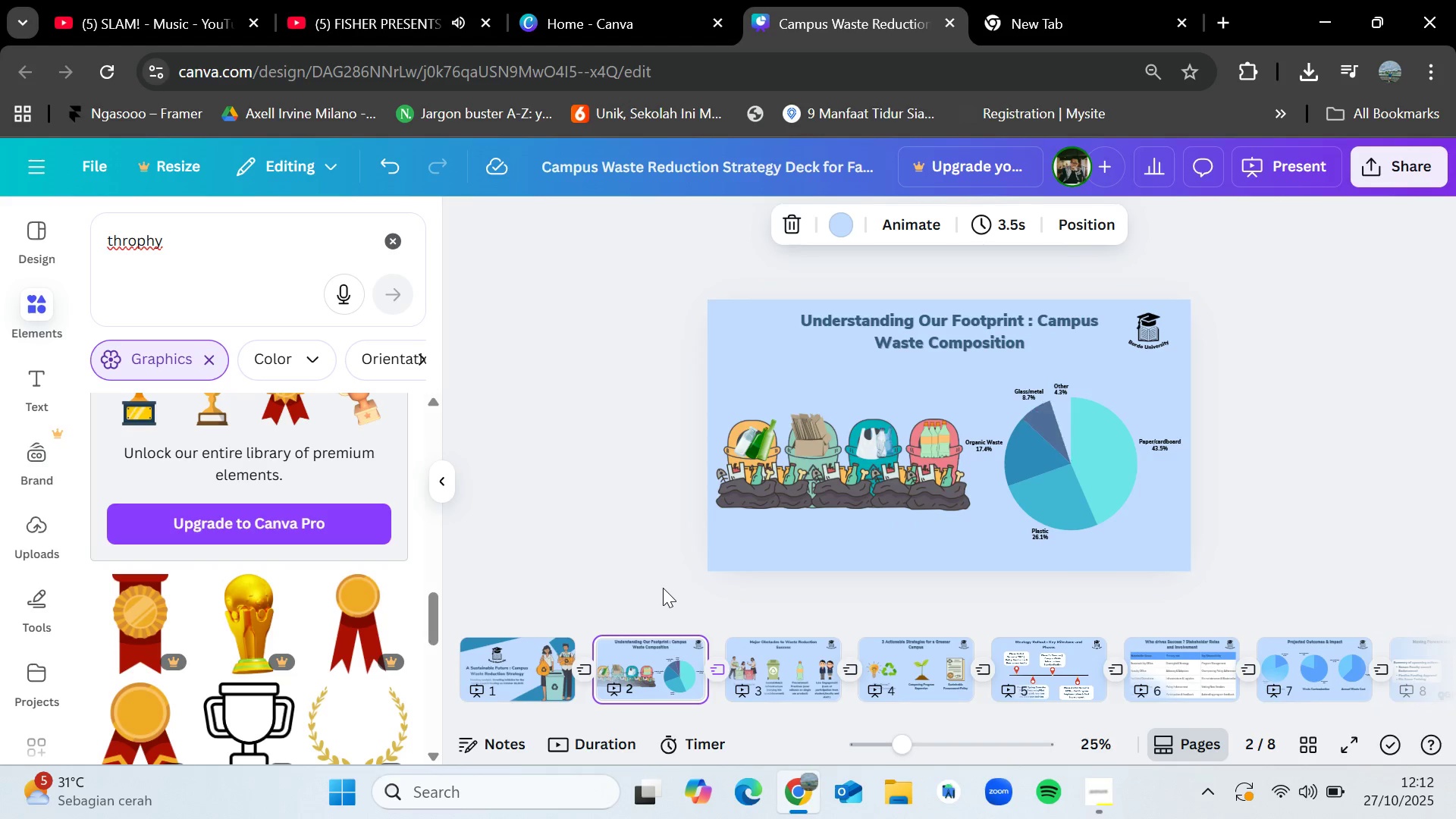 
key(ArrowRight)
 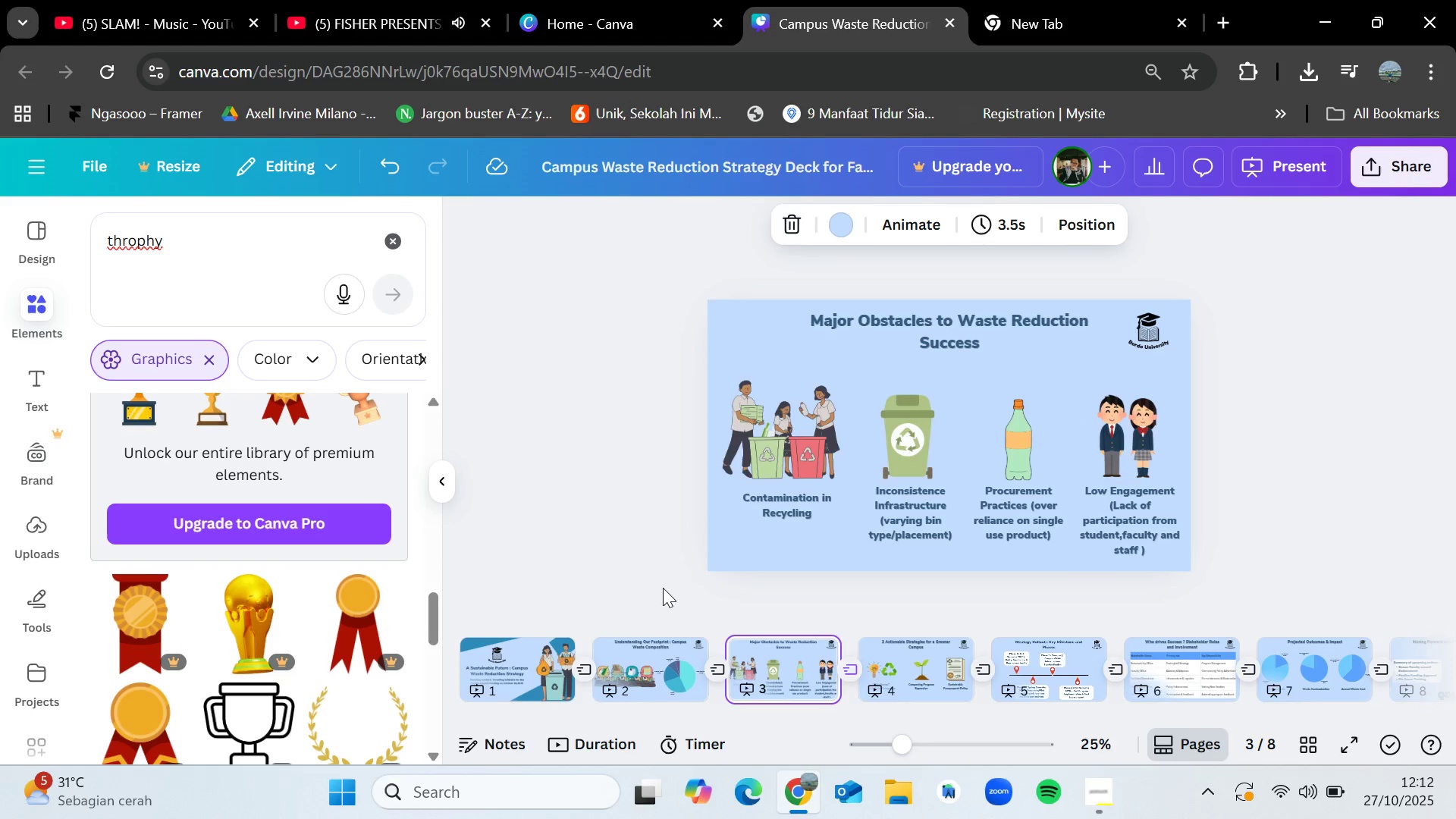 
key(ArrowRight)
 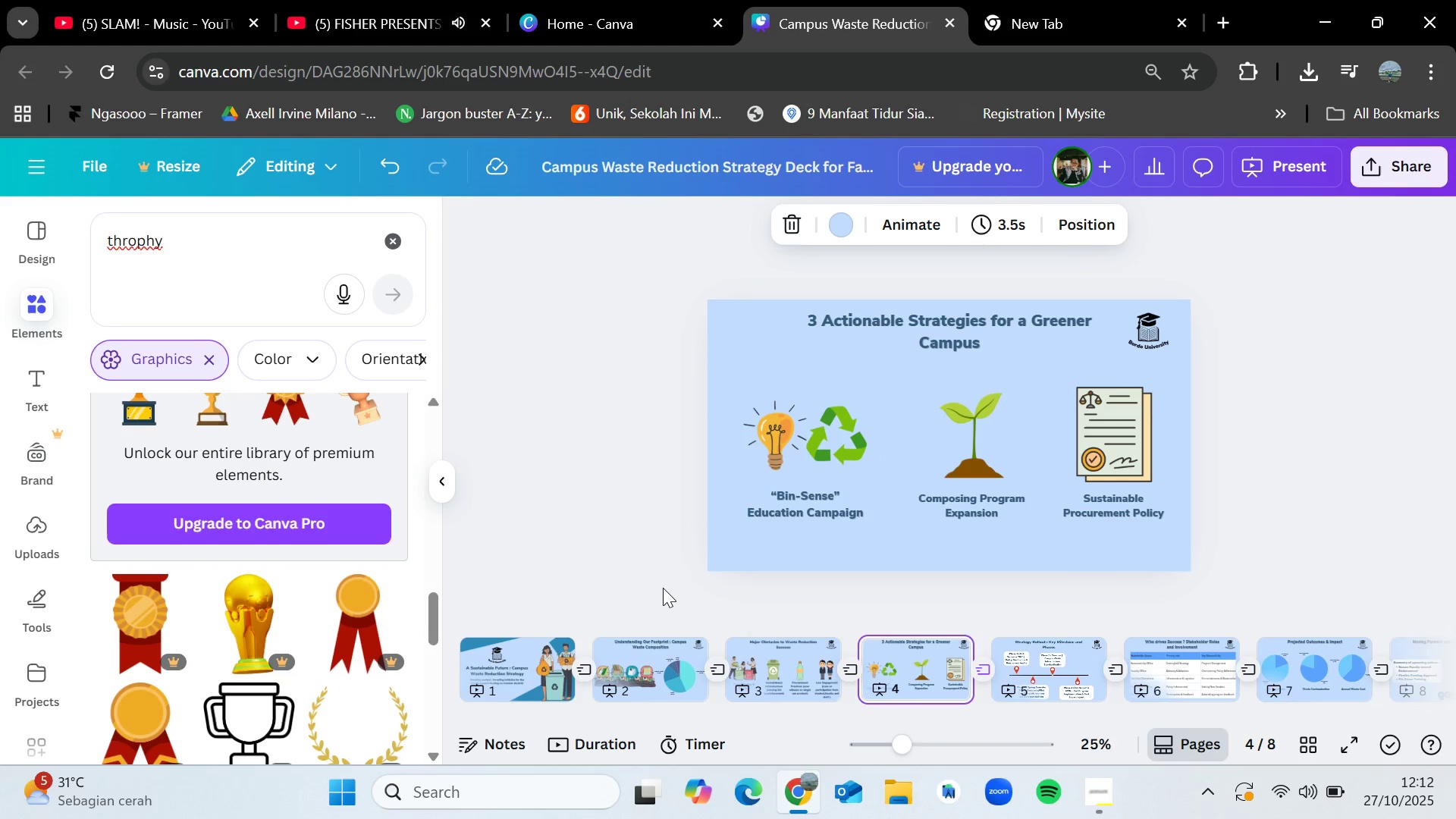 
key(ArrowLeft)
 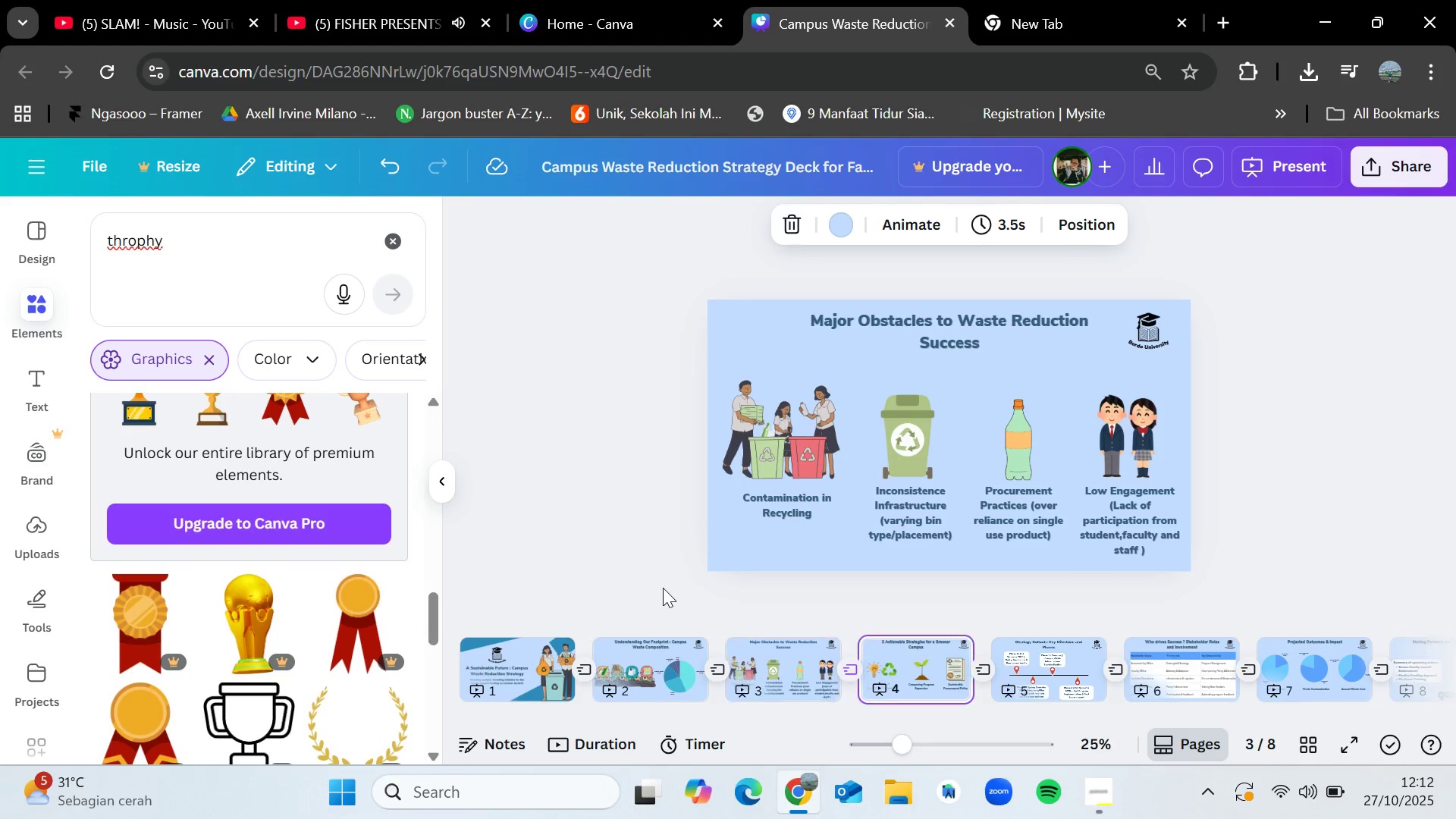 
key(ArrowRight)
 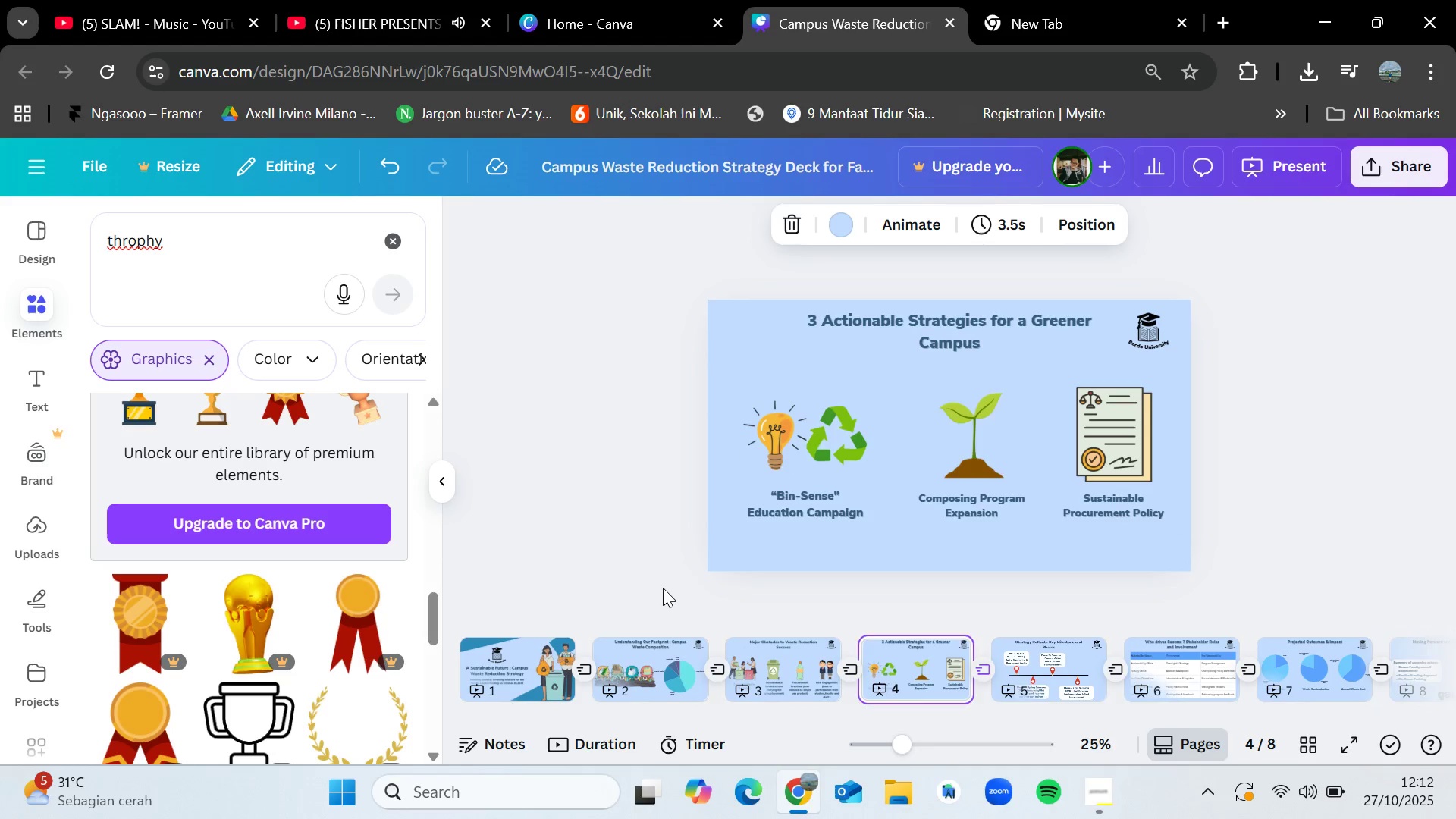 
key(ArrowRight)
 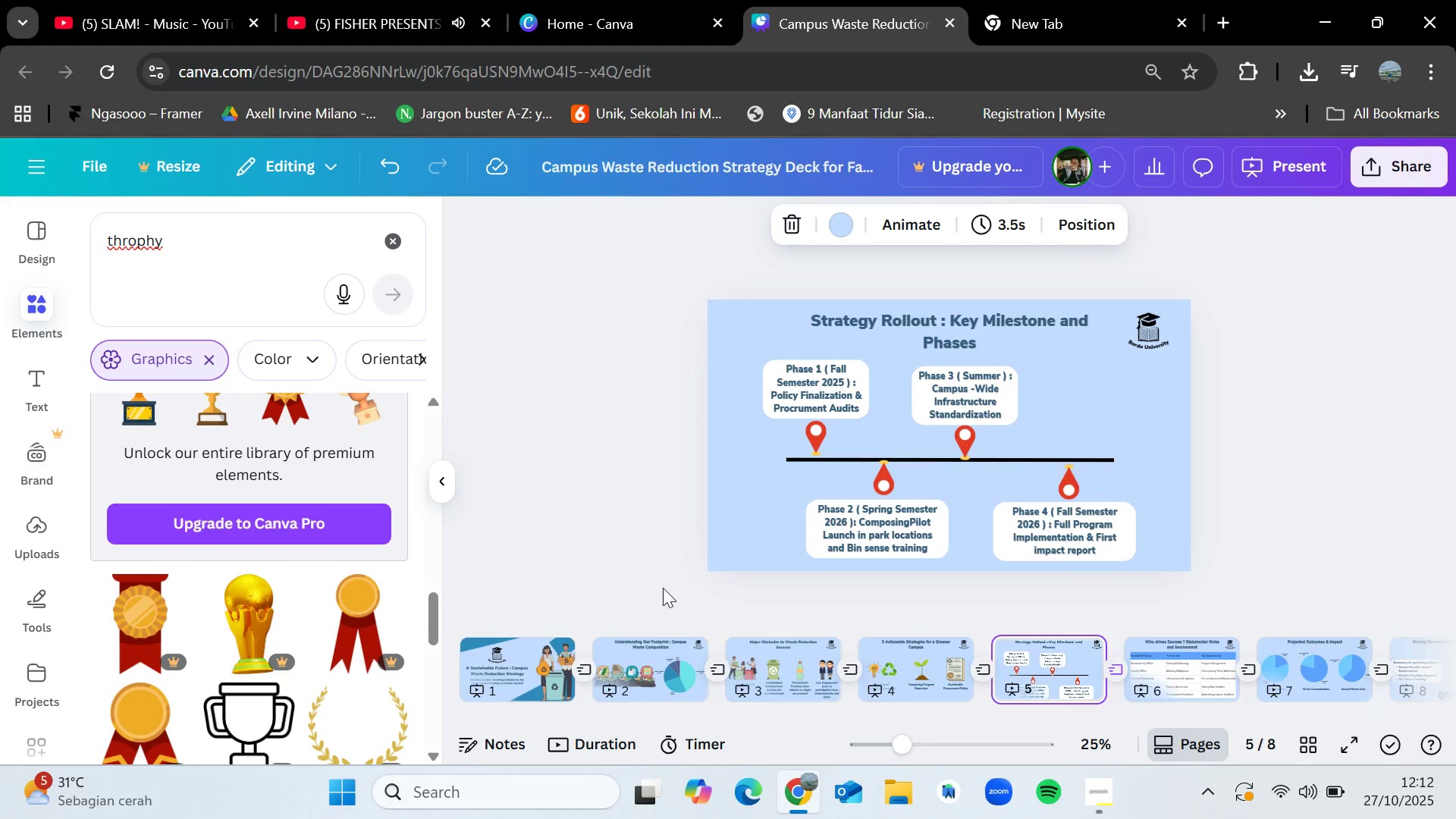 
key(ArrowRight)
 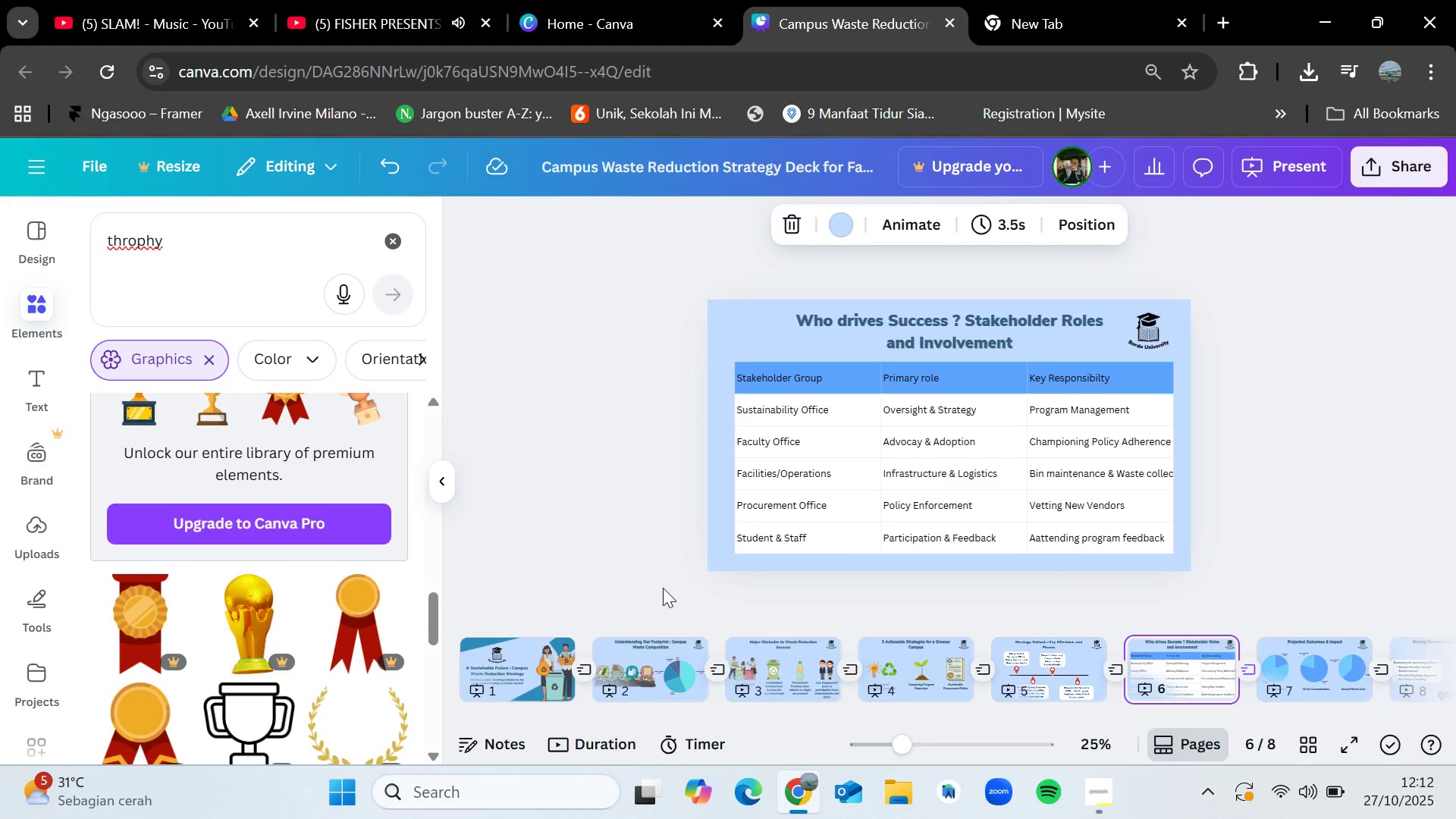 
key(ArrowRight)
 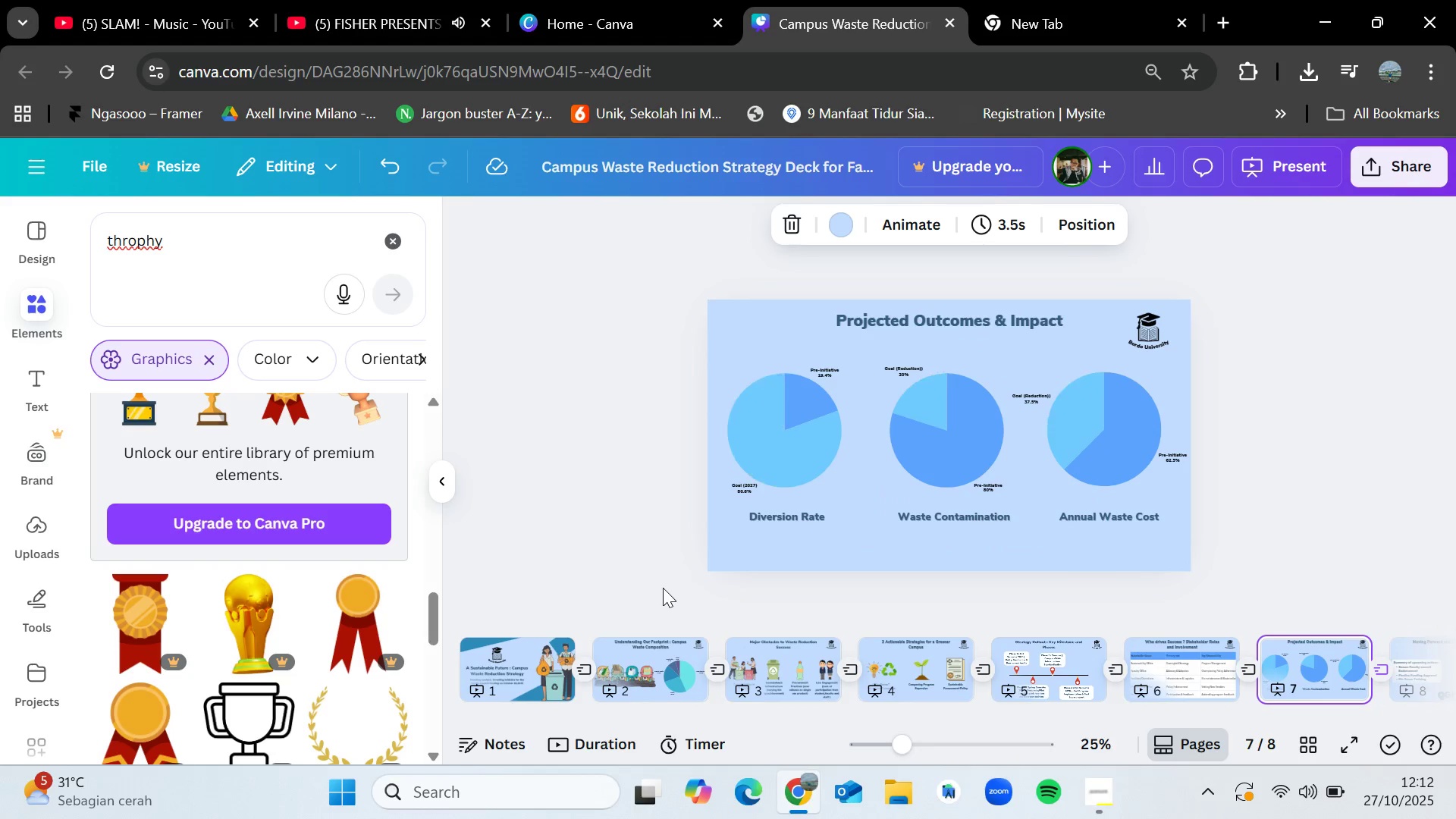 
key(ArrowRight)
 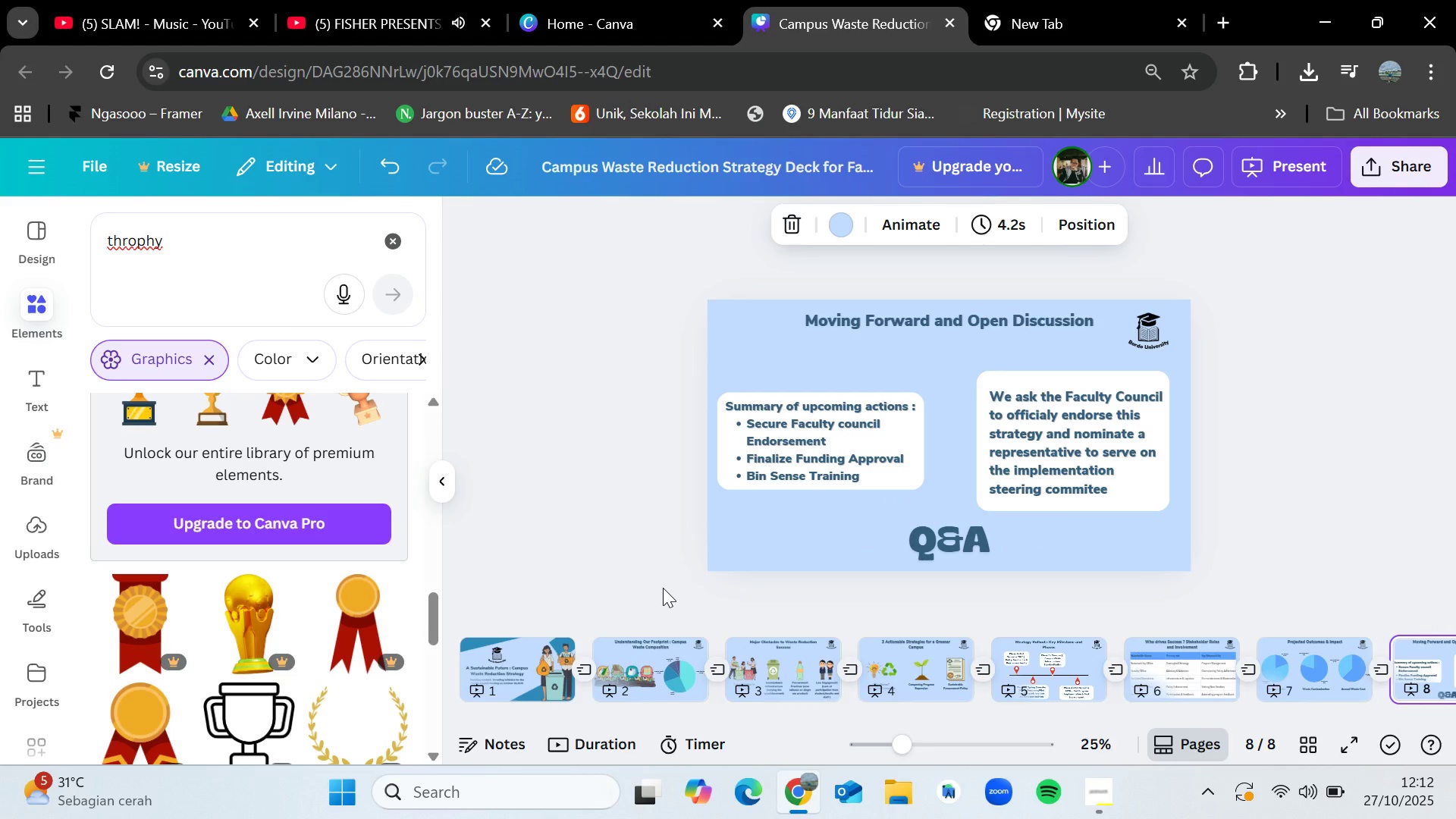 
key(ArrowLeft)
 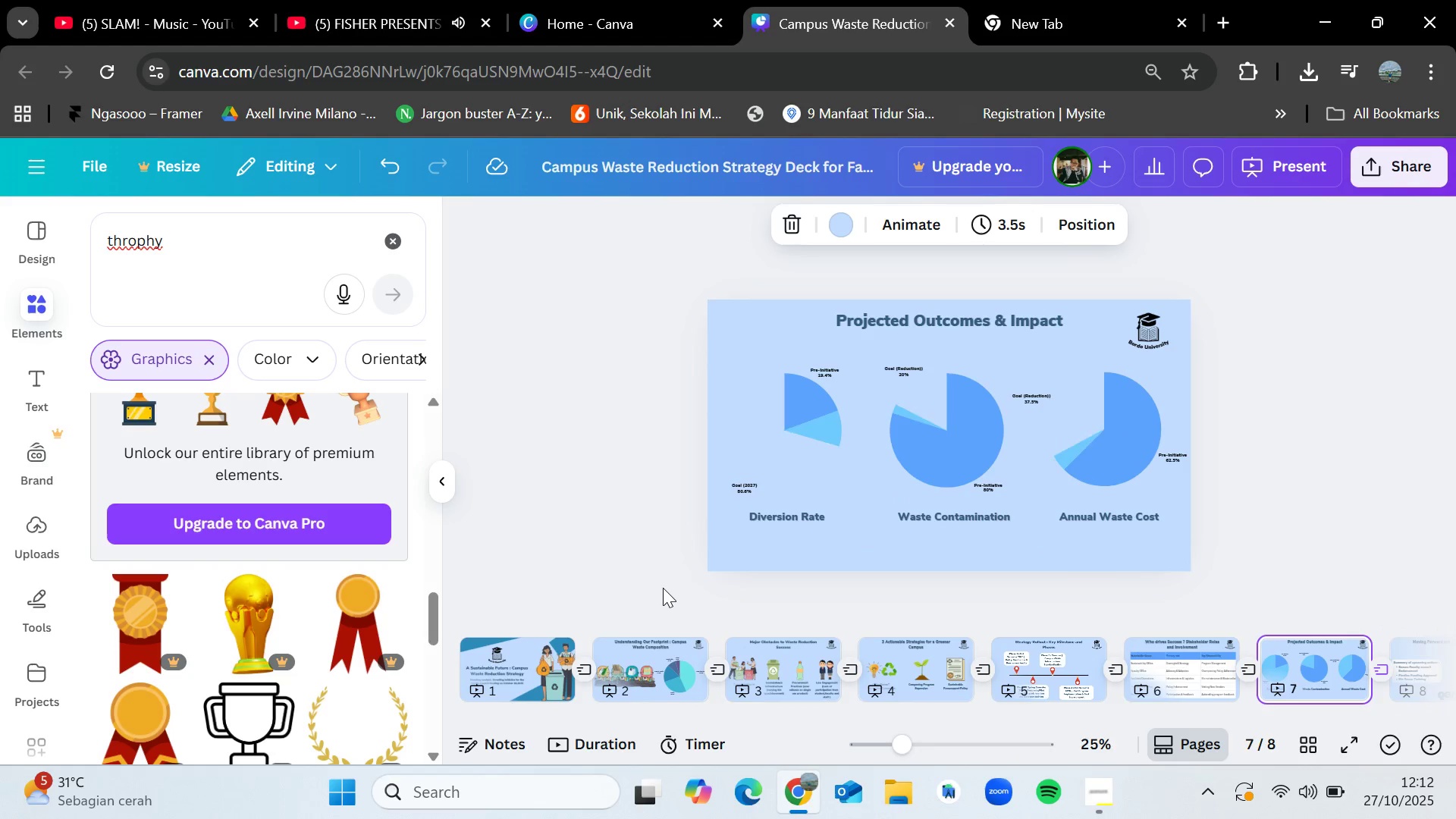 
key(ArrowLeft)
 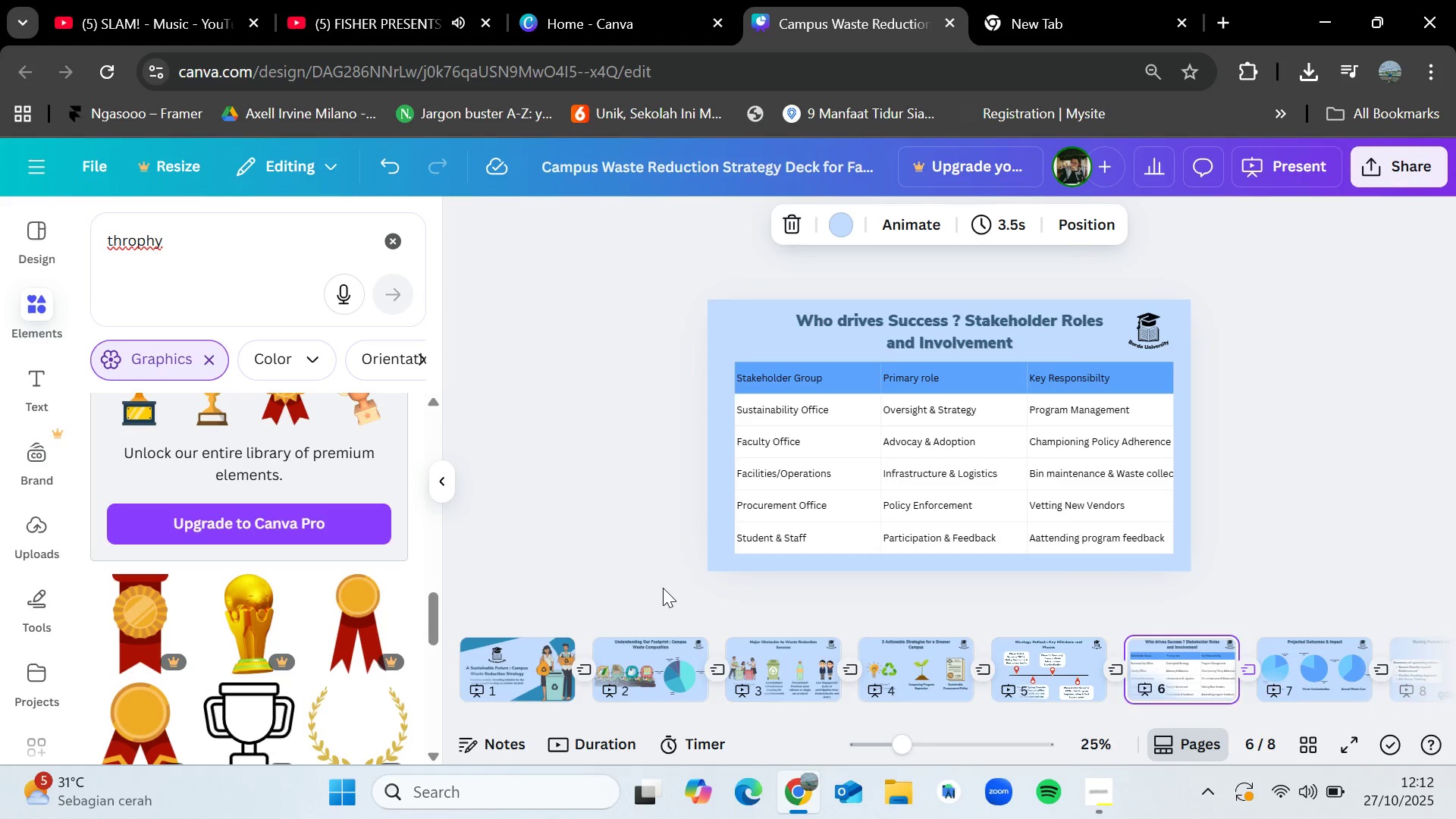 
key(ArrowLeft)
 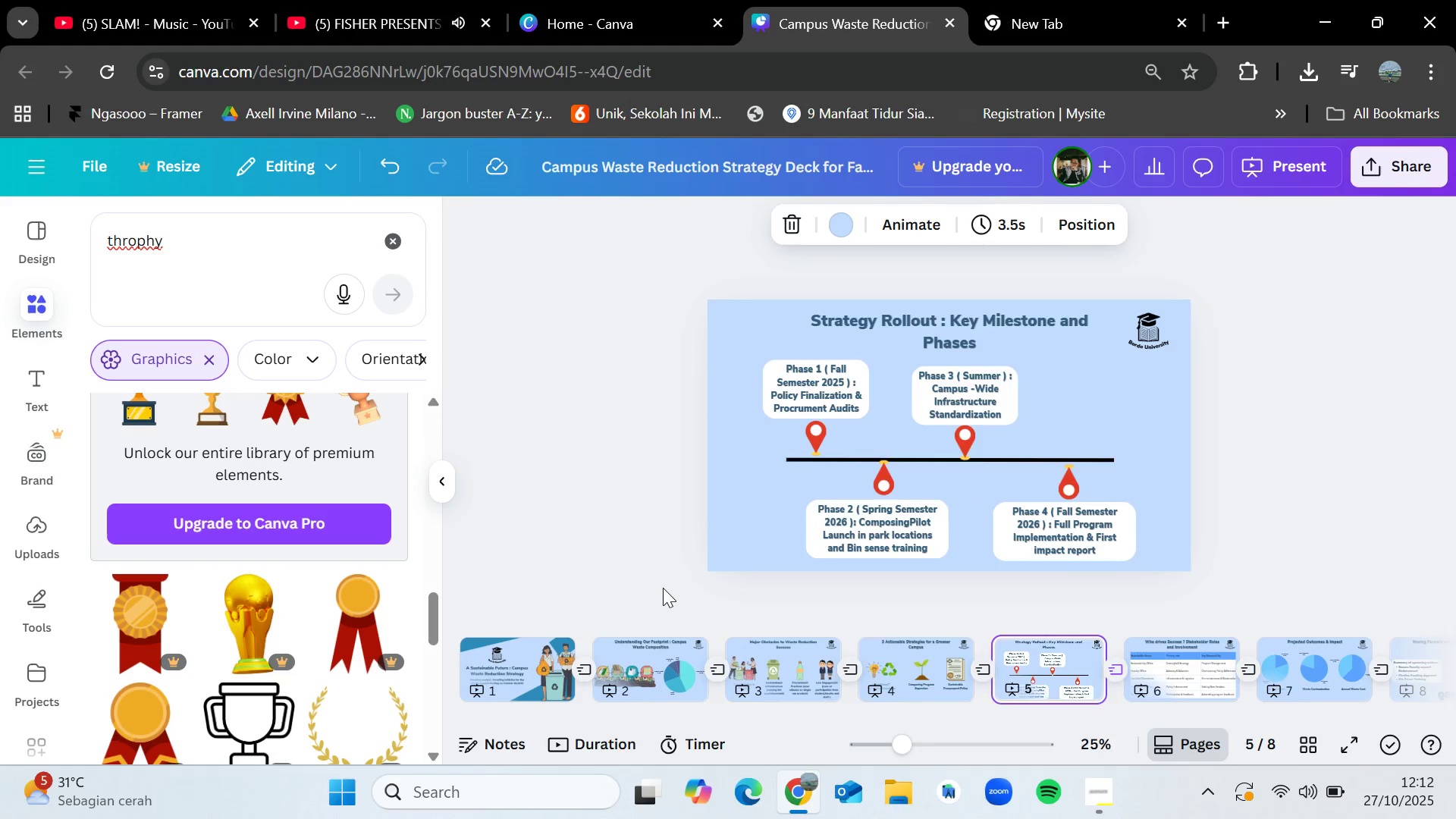 
key(ArrowLeft)
 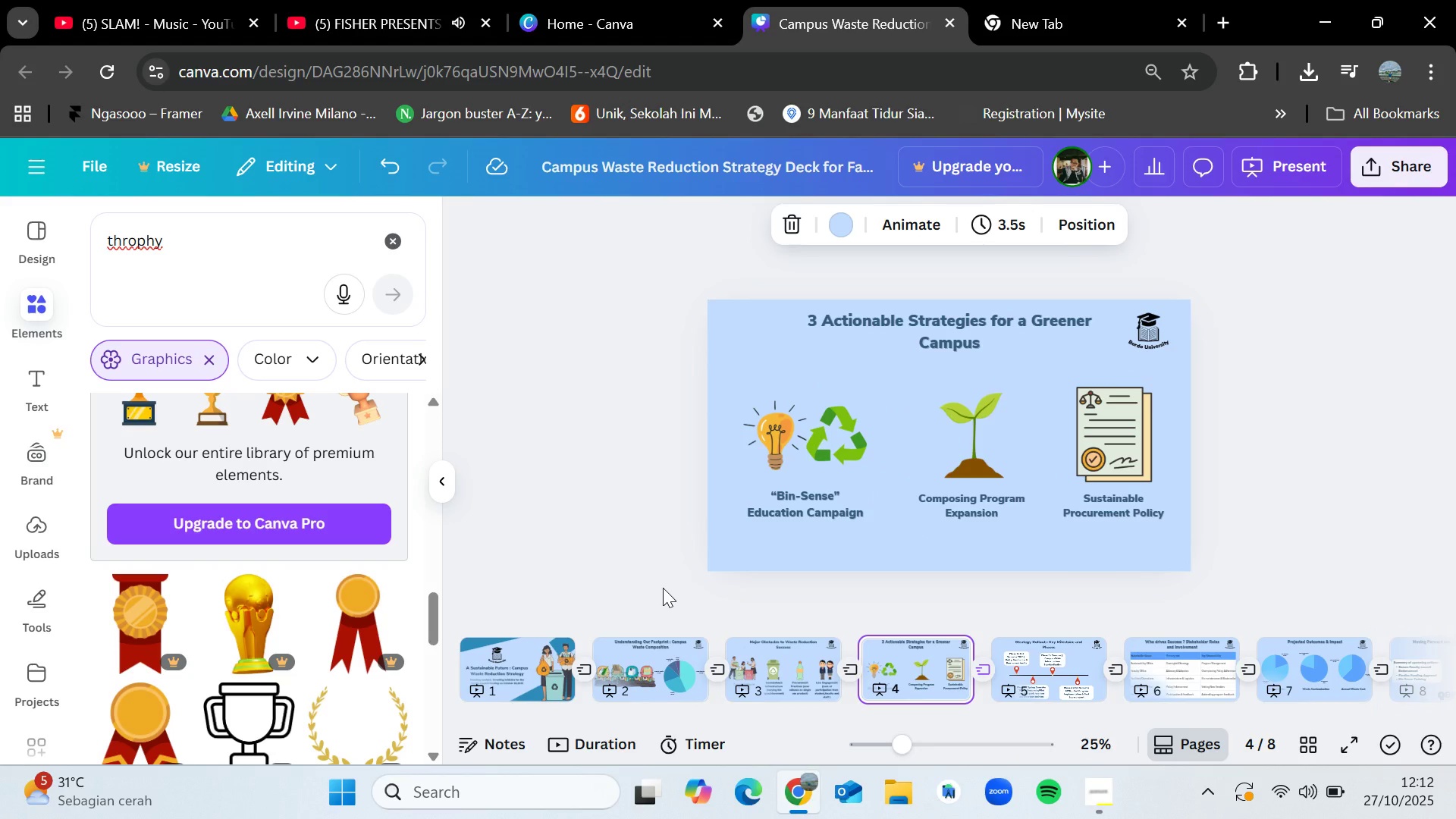 
key(ArrowLeft)
 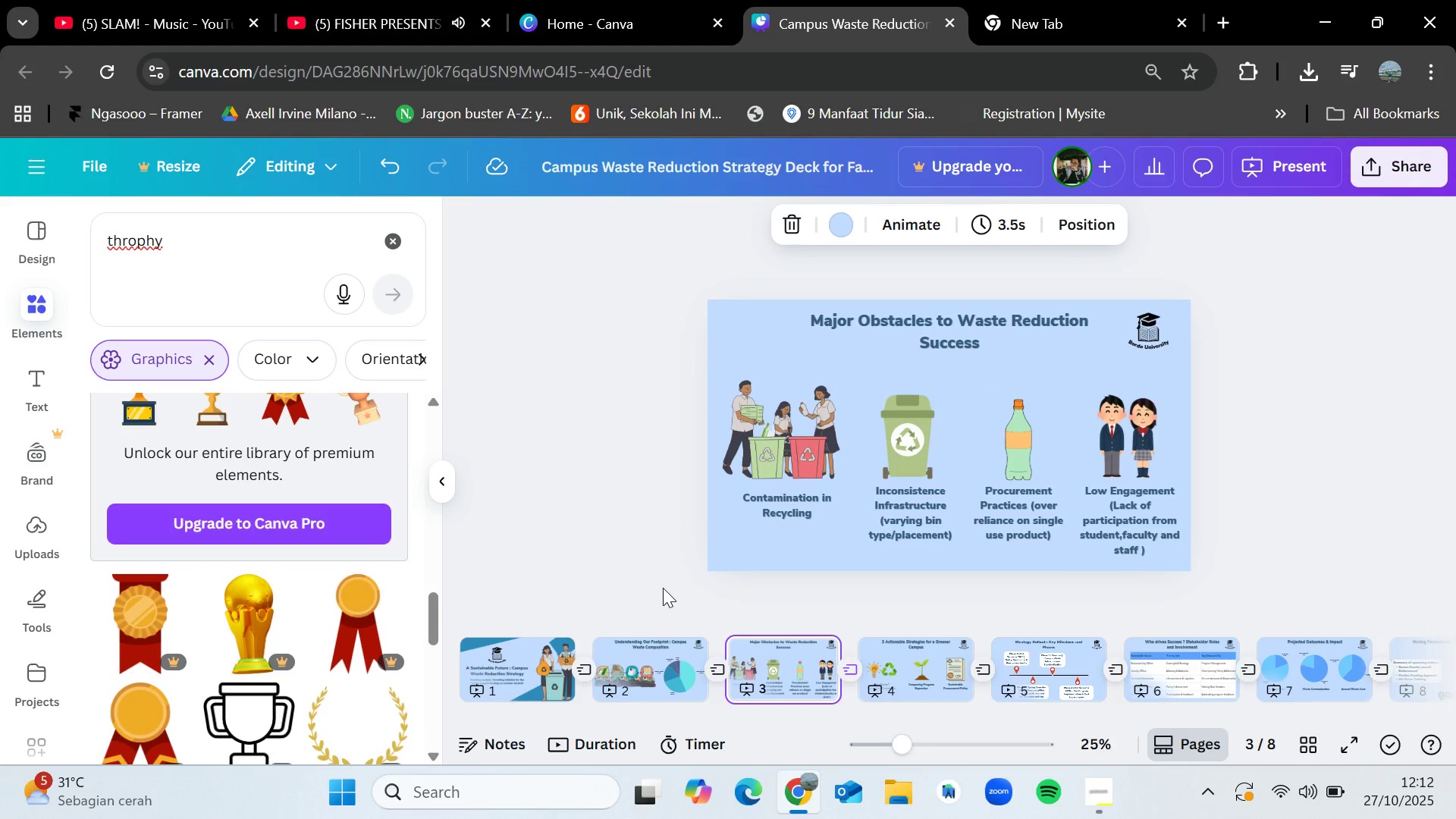 
key(ArrowLeft)
 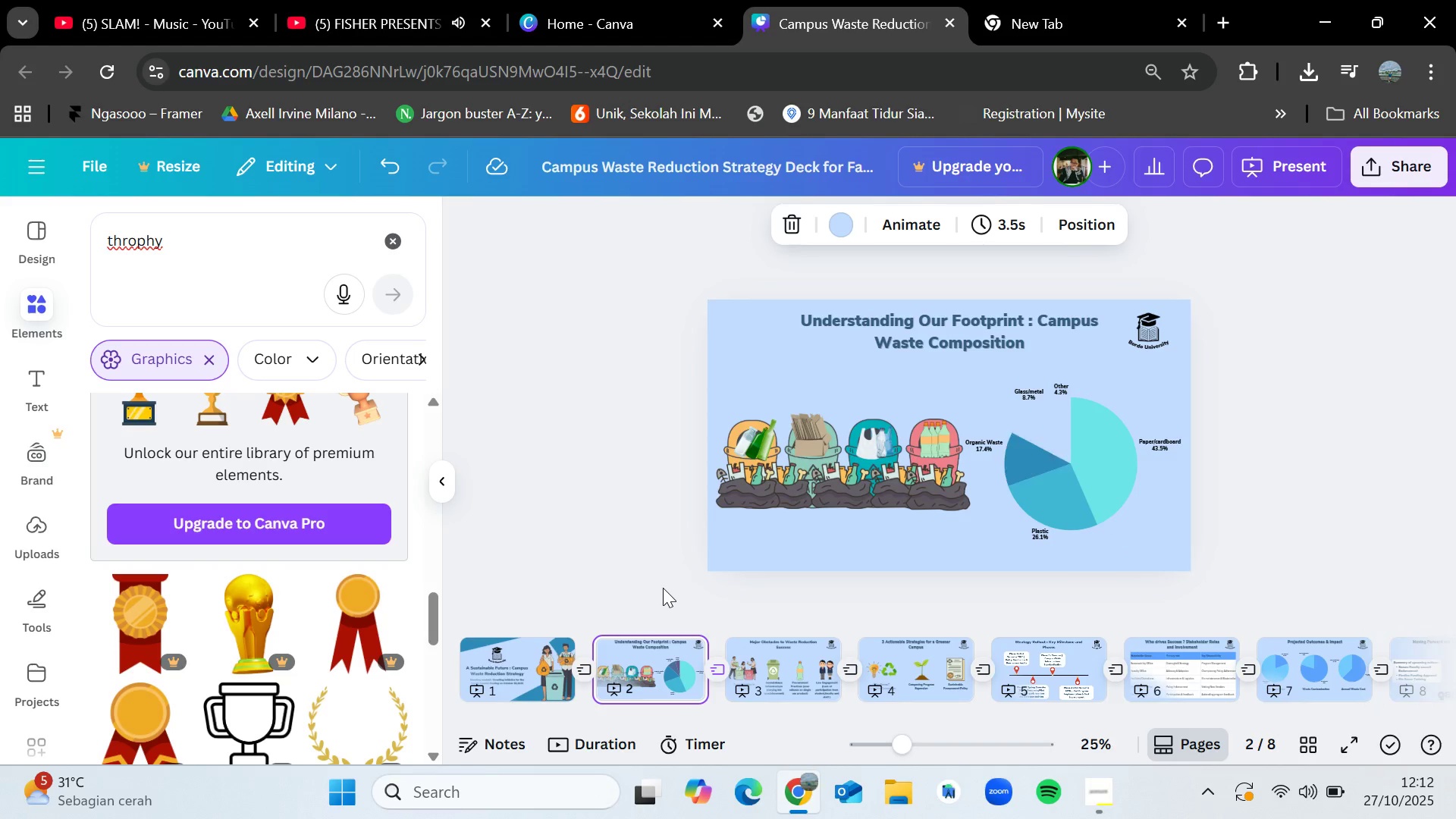 
key(ArrowRight)
 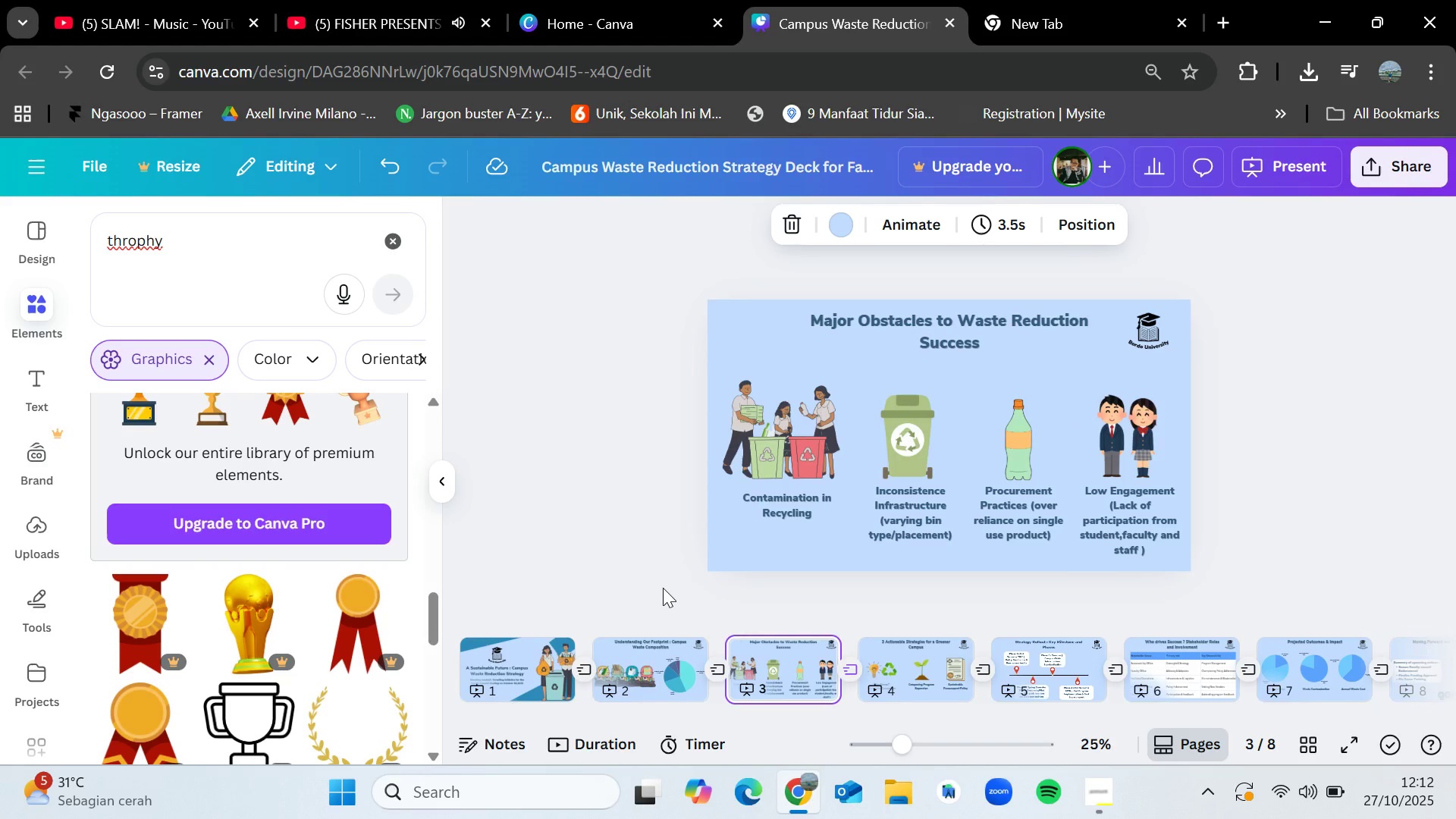 
key(ArrowLeft)
 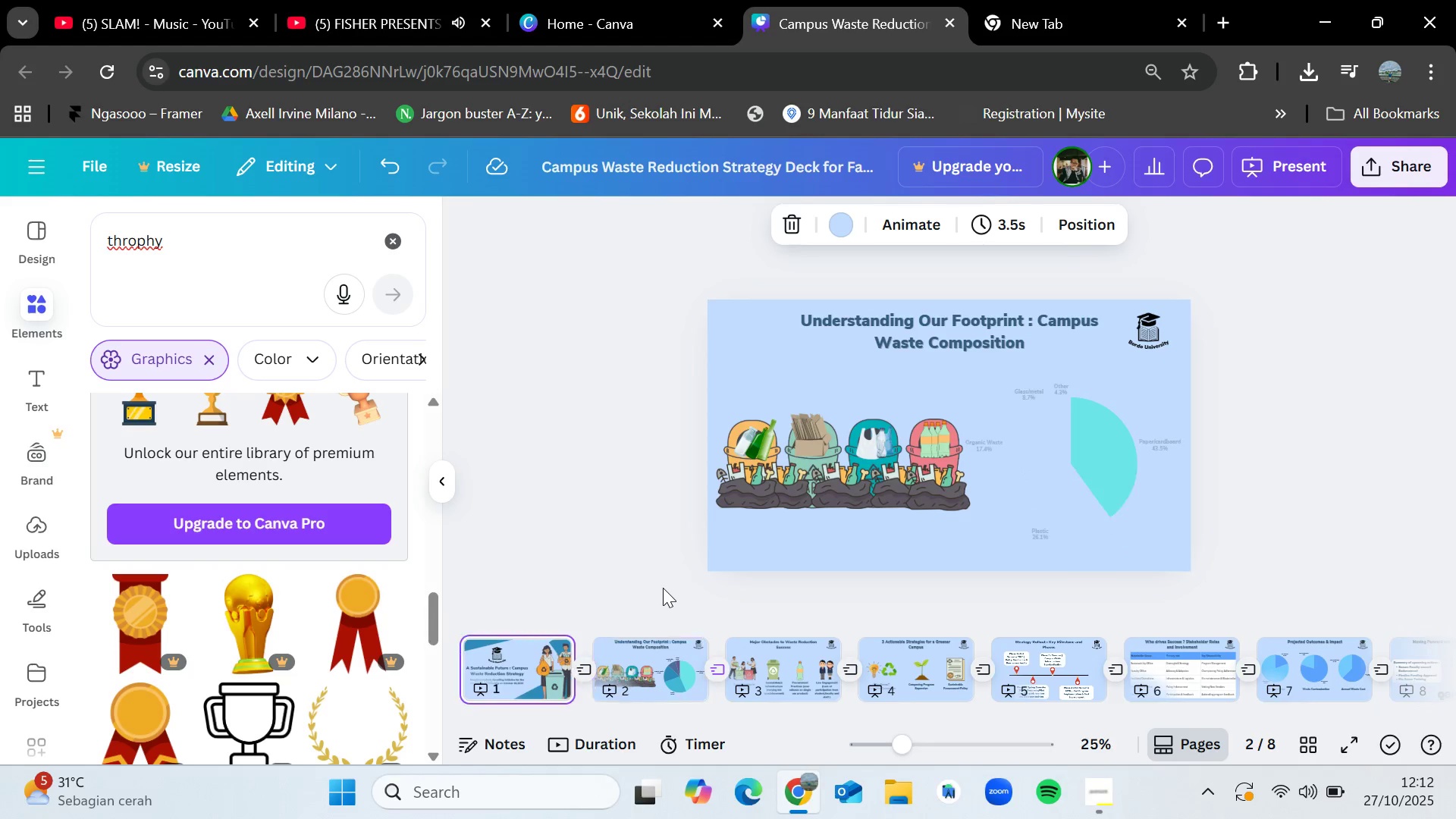 
key(ArrowLeft)
 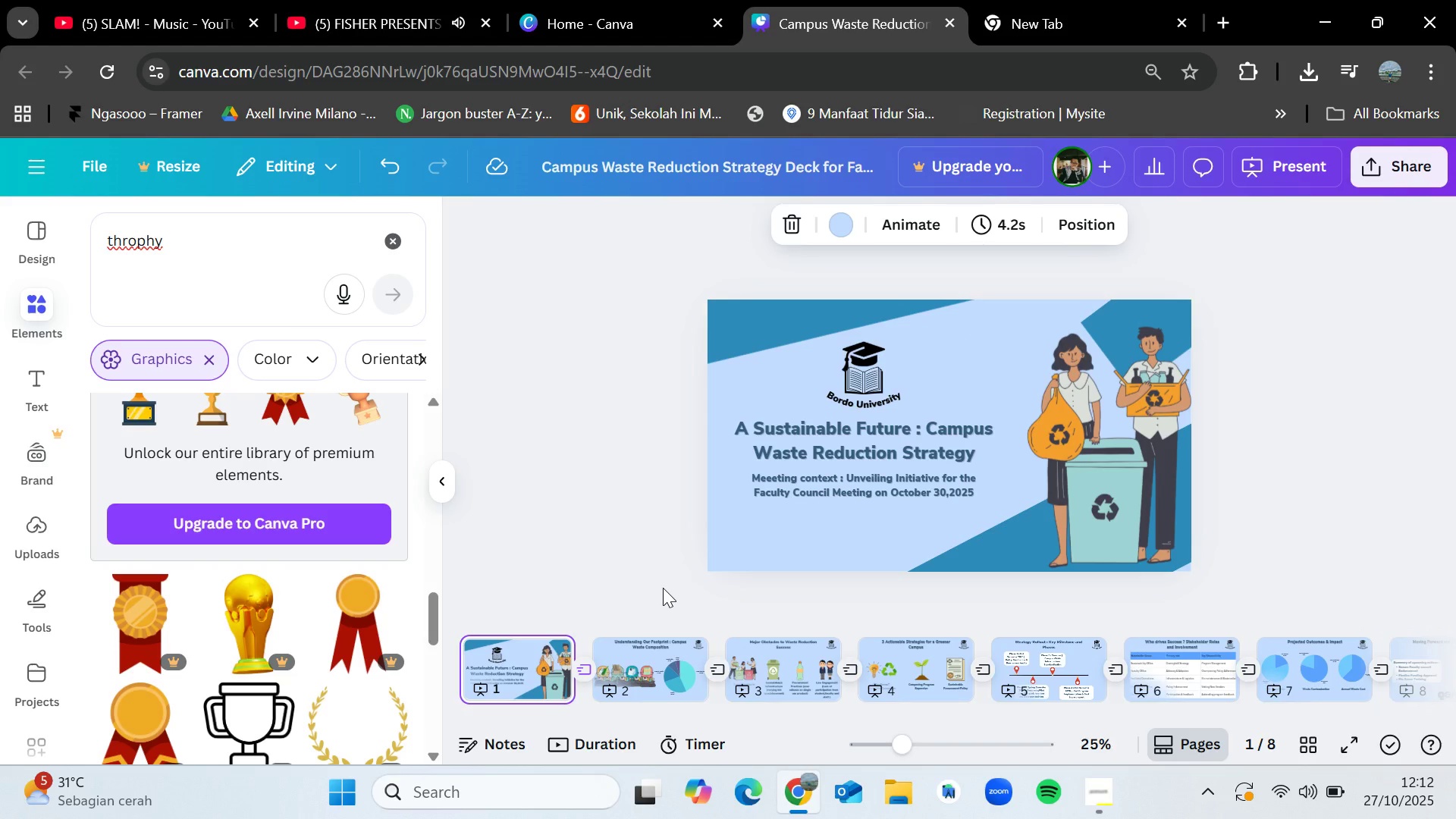 
key(ArrowRight)
 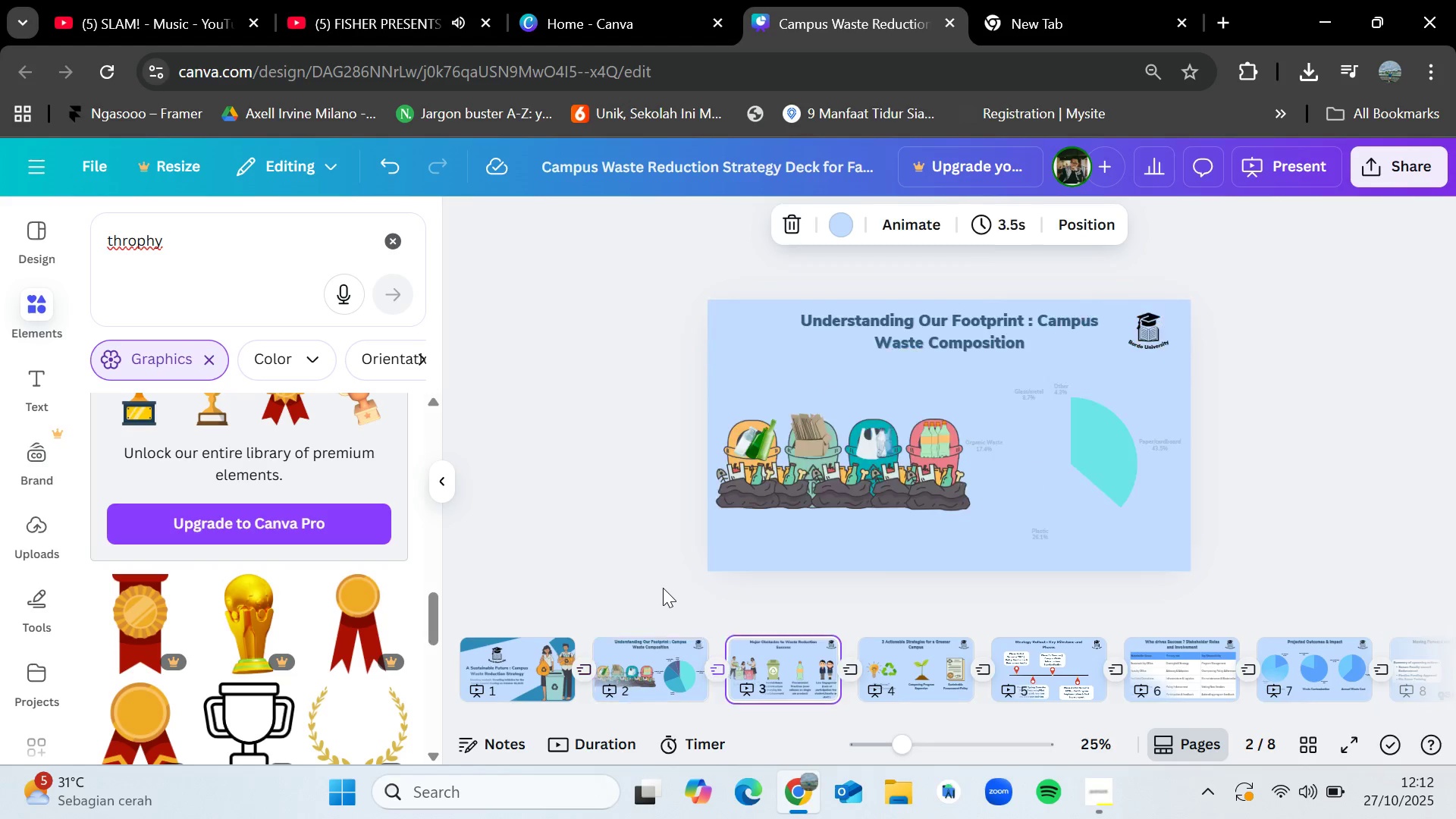 
key(ArrowRight)
 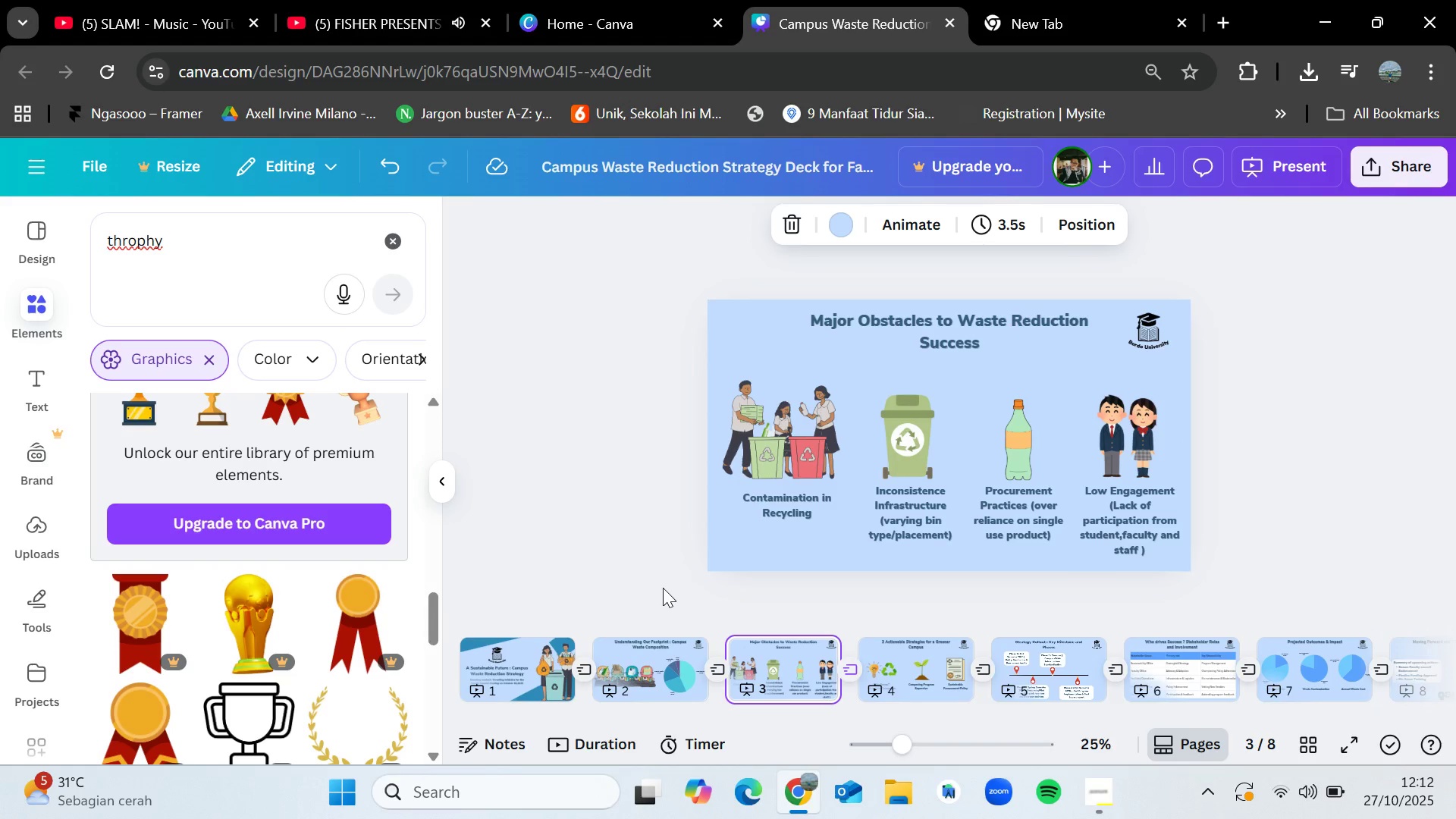 
key(ArrowRight)